 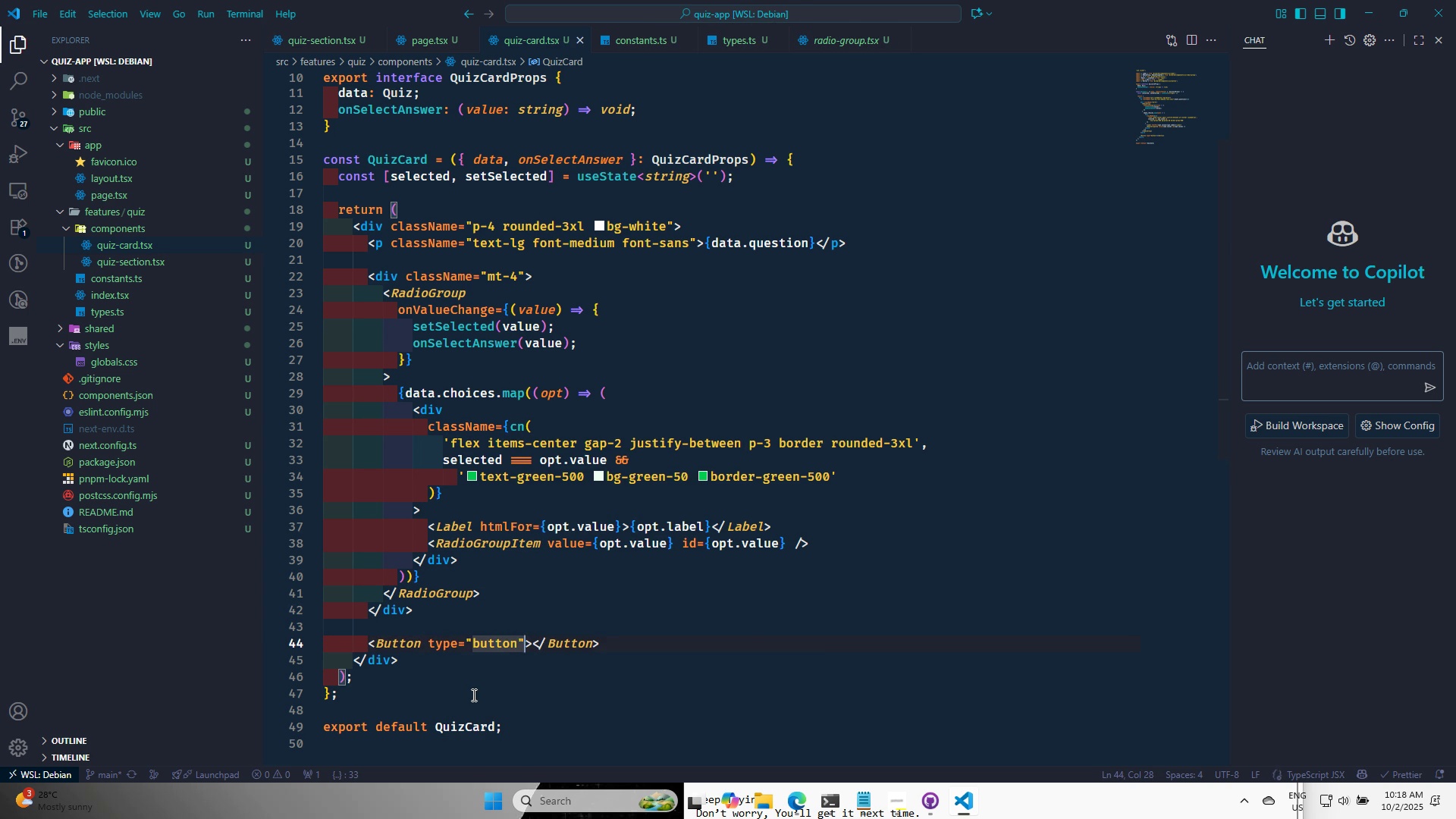 
key(Control+S)
 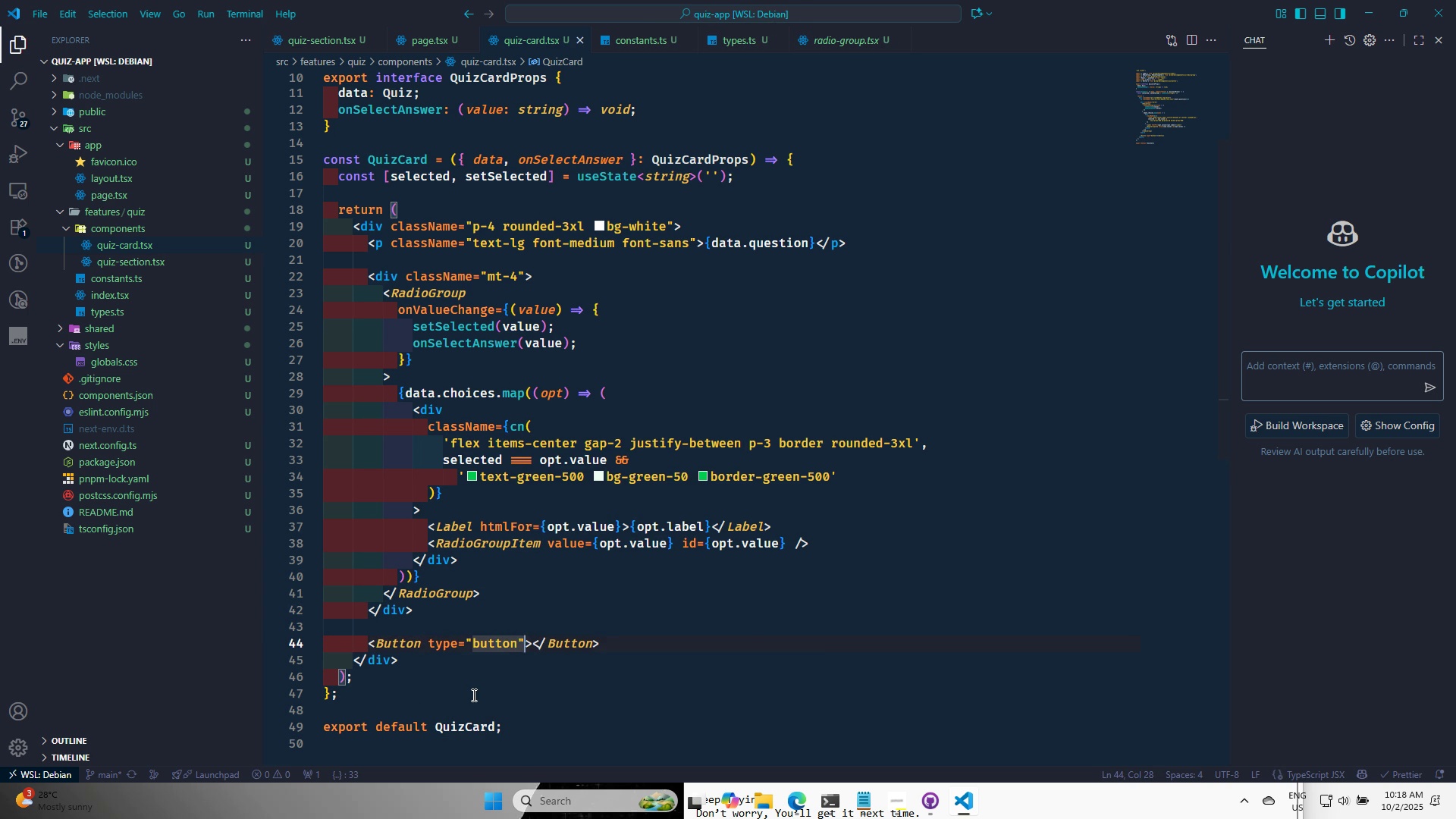 
key(Control+S)
 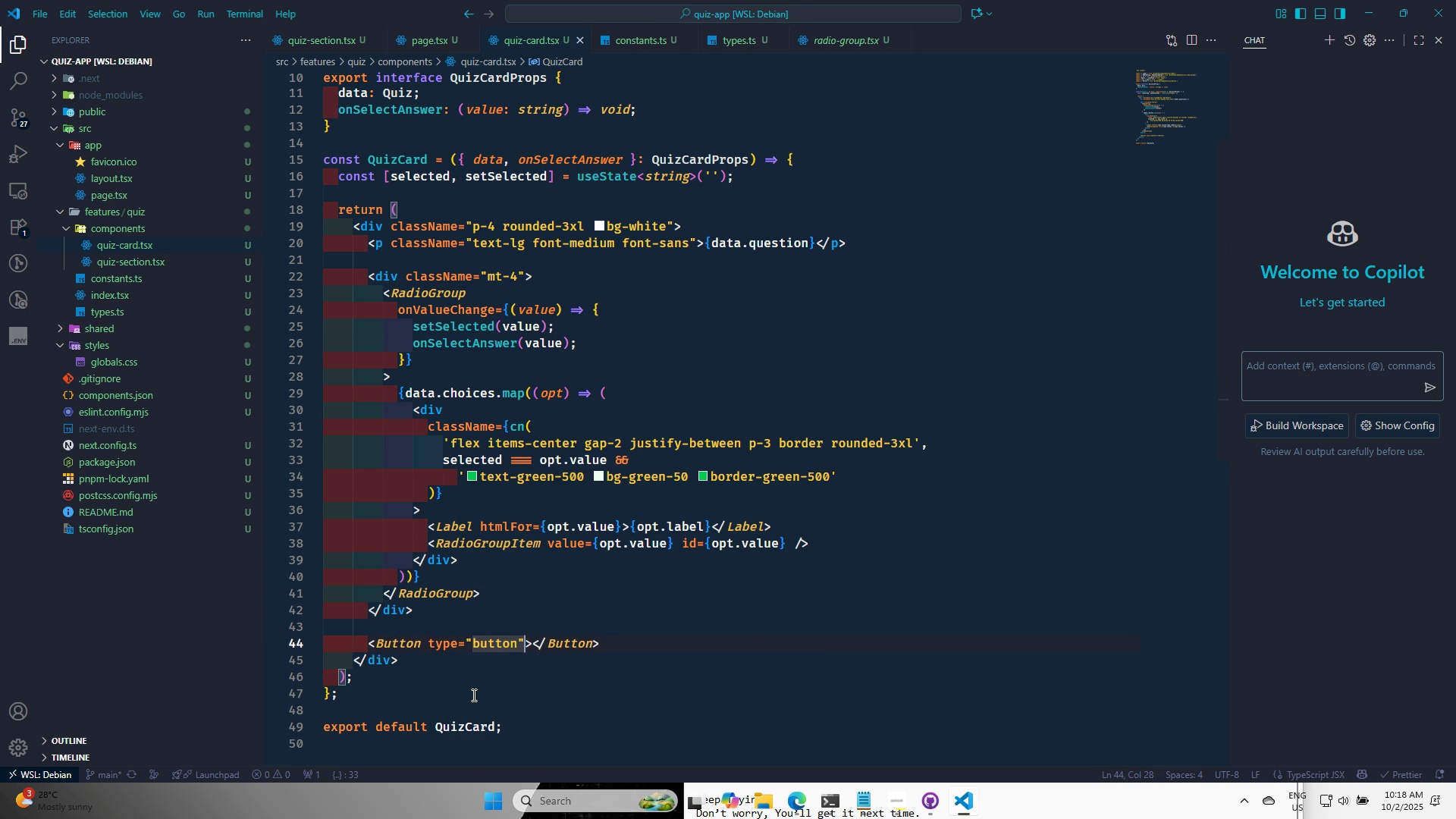 
key(ArrowRight)
 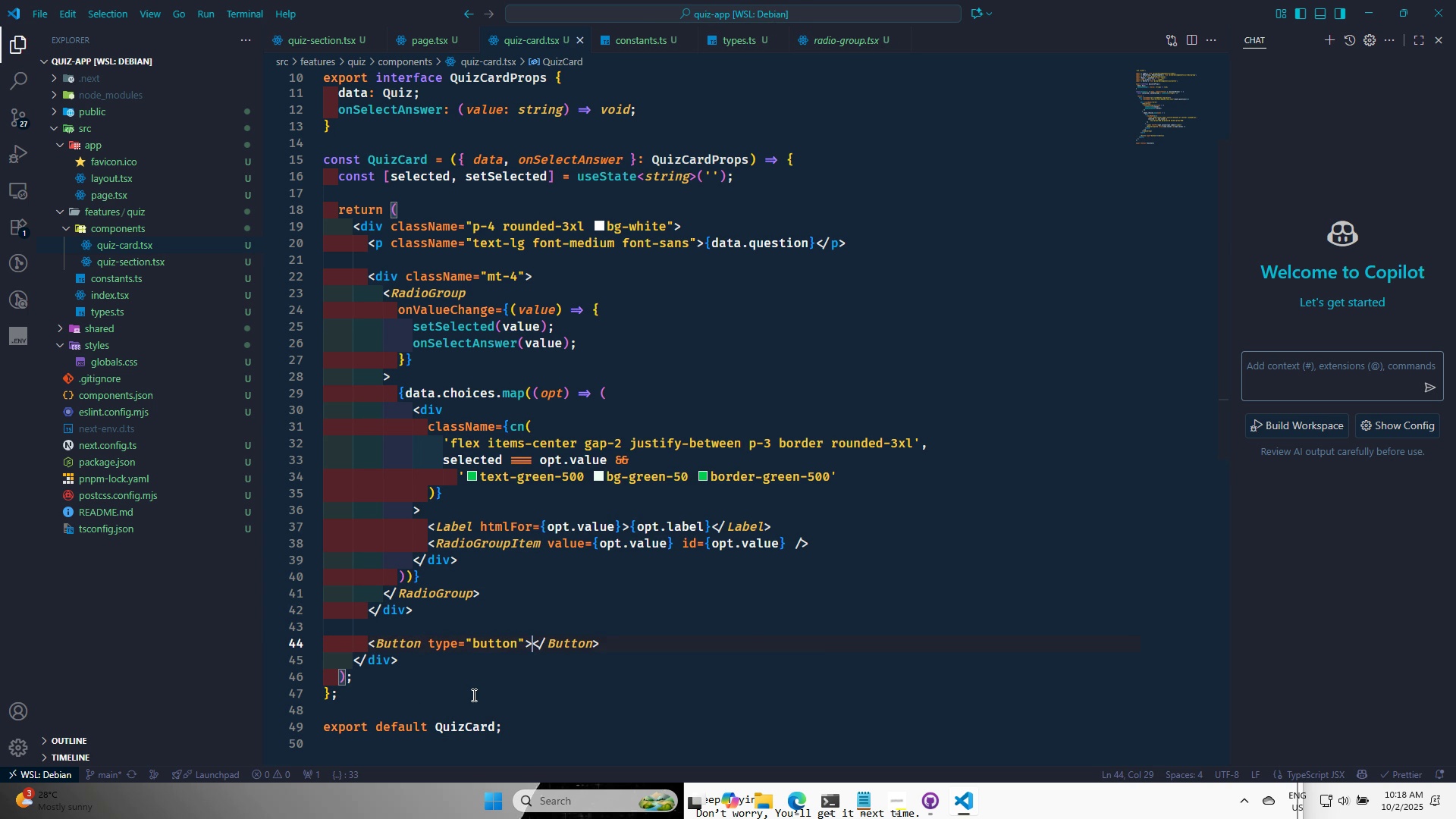 
type(next)